 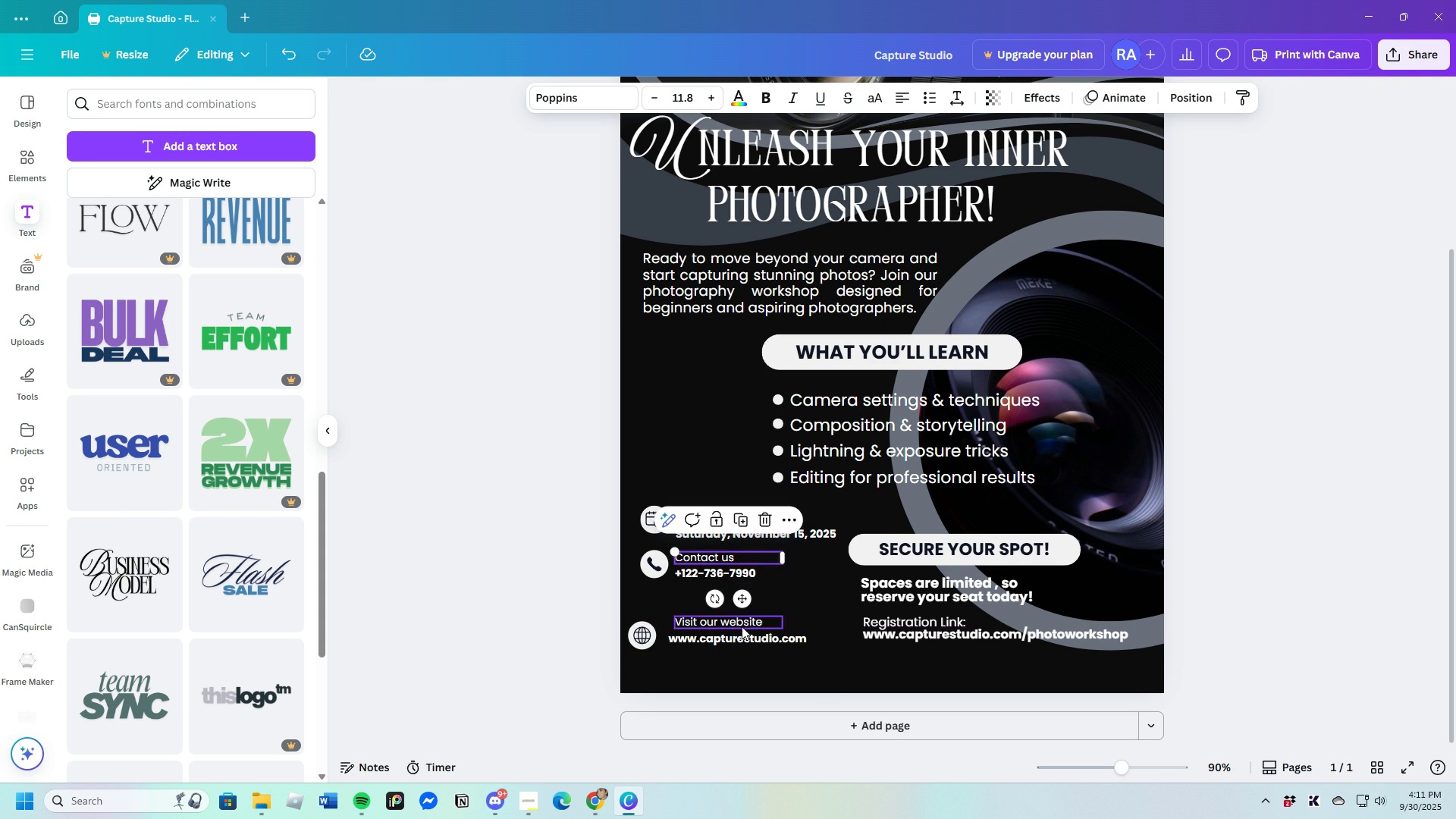 
left_click([737, 638])
 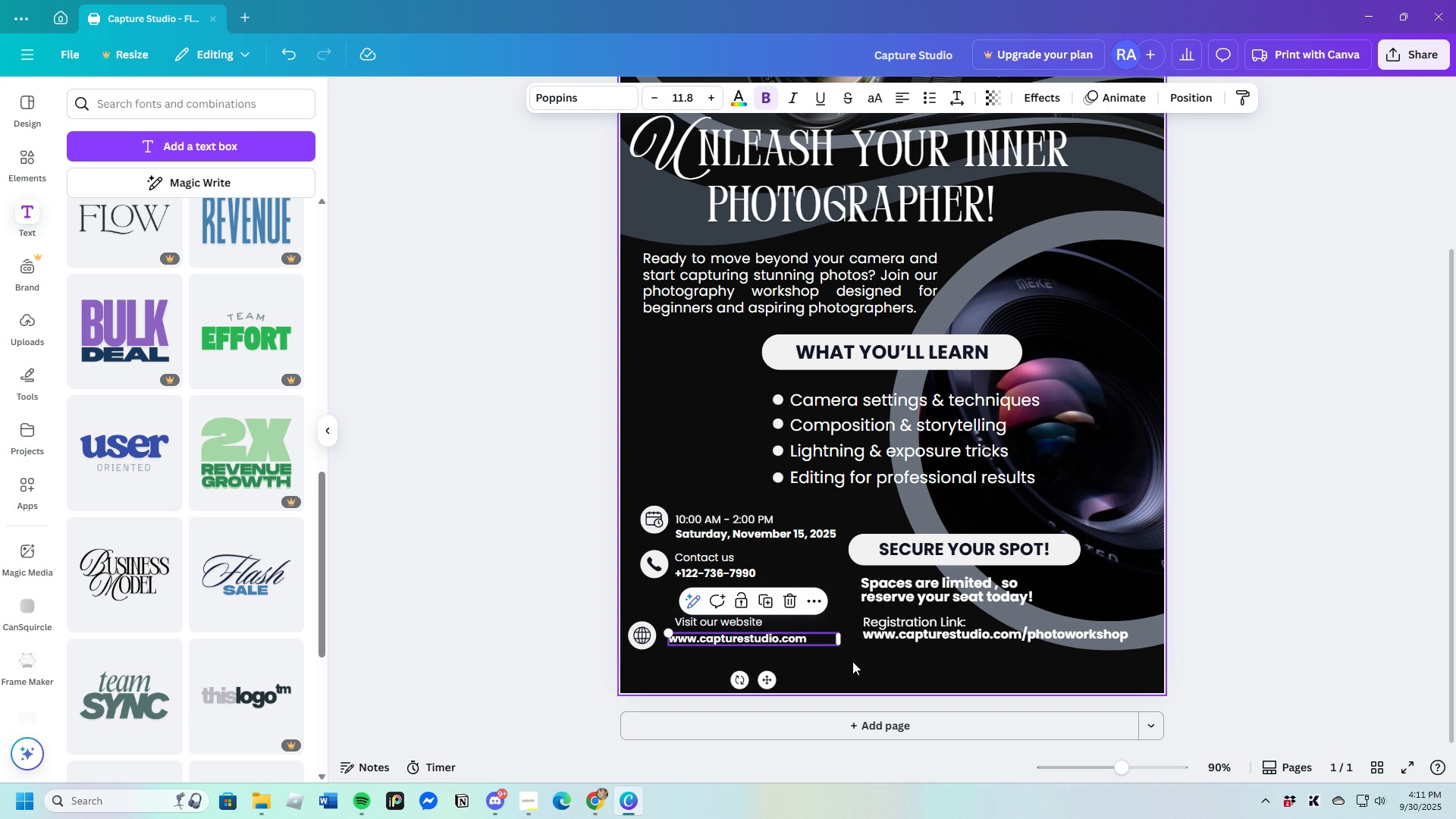 
left_click([853, 661])
 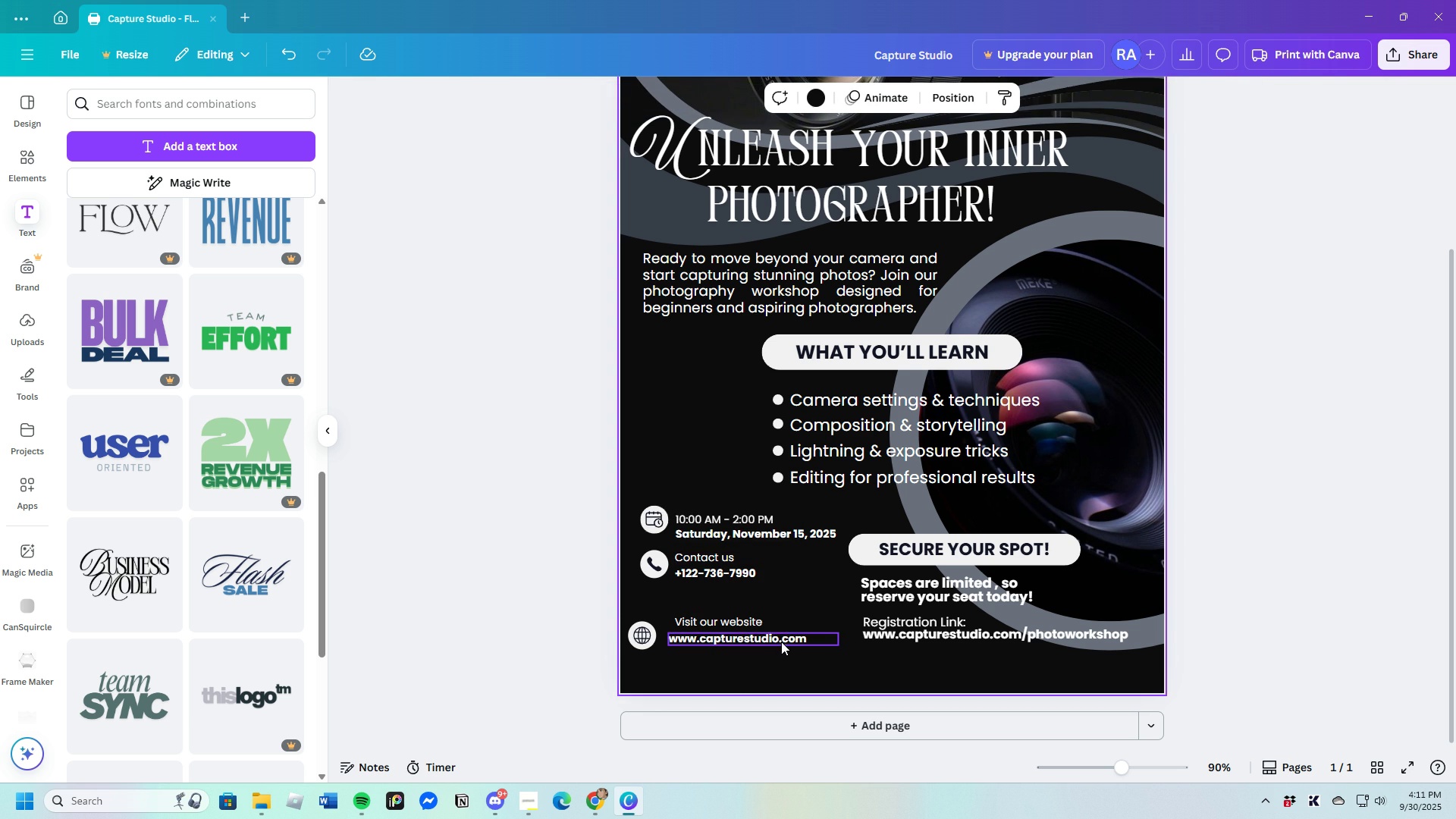 
left_click([781, 640])
 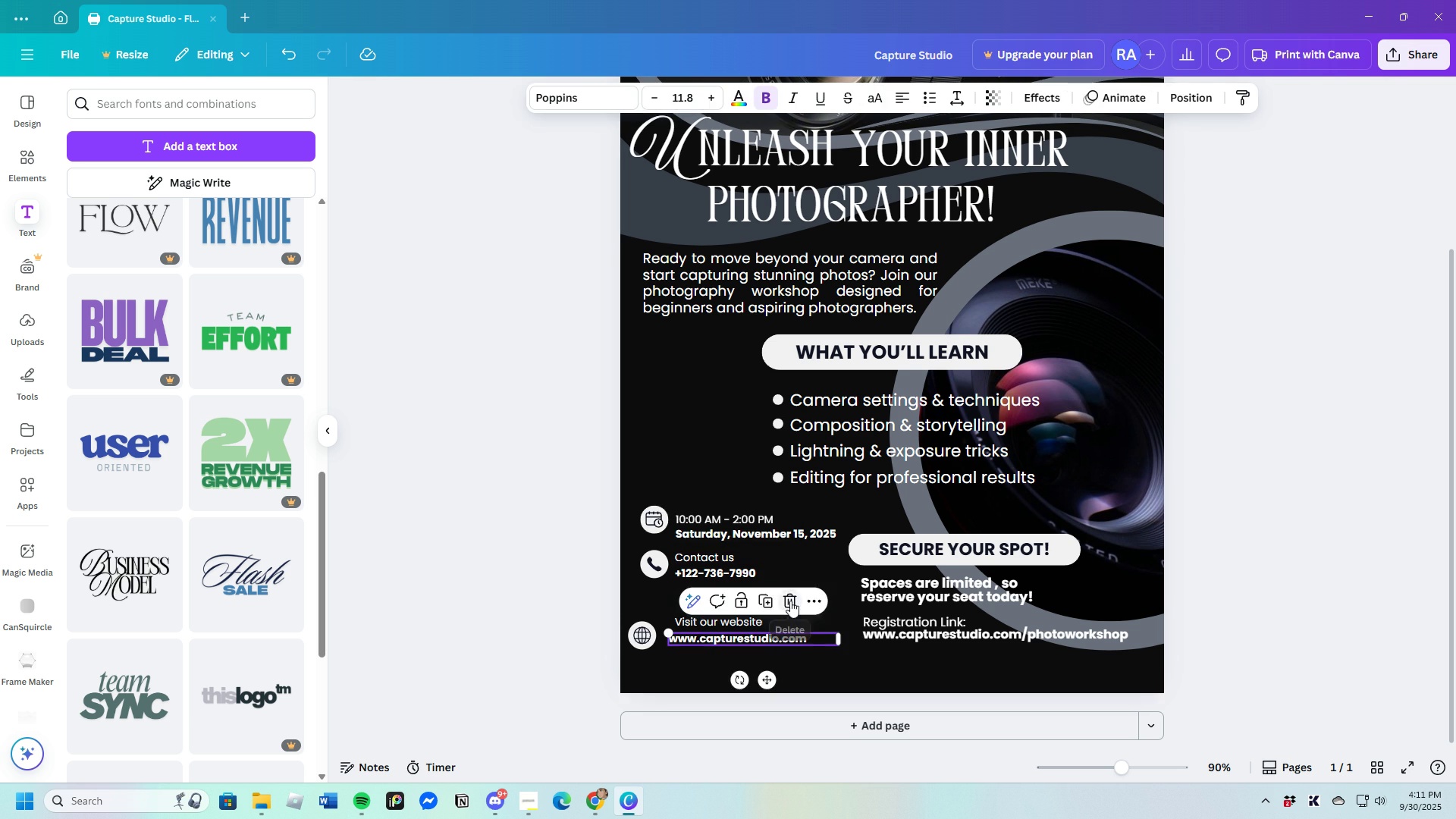 
left_click([790, 601])
 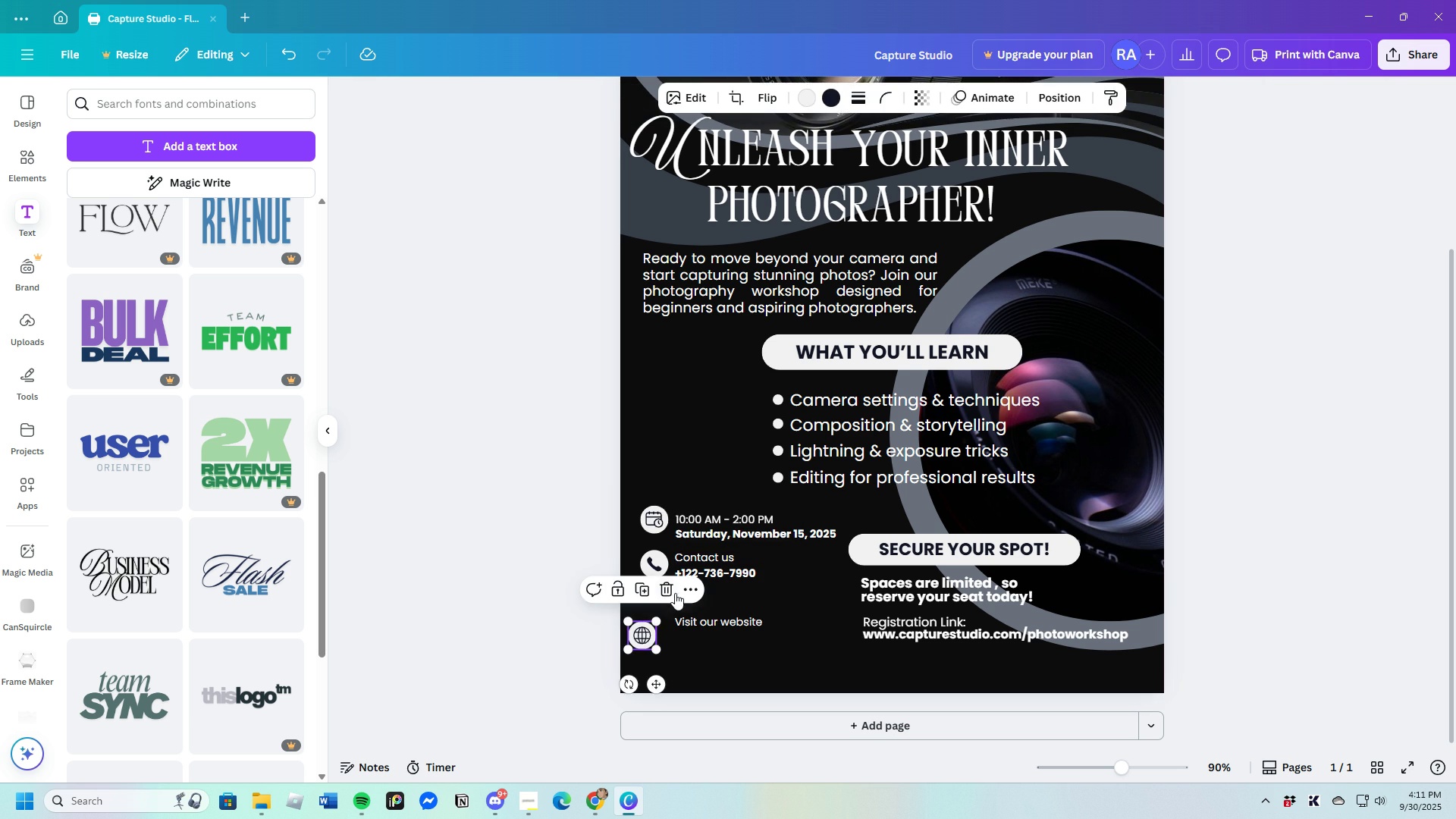 
left_click([671, 589])
 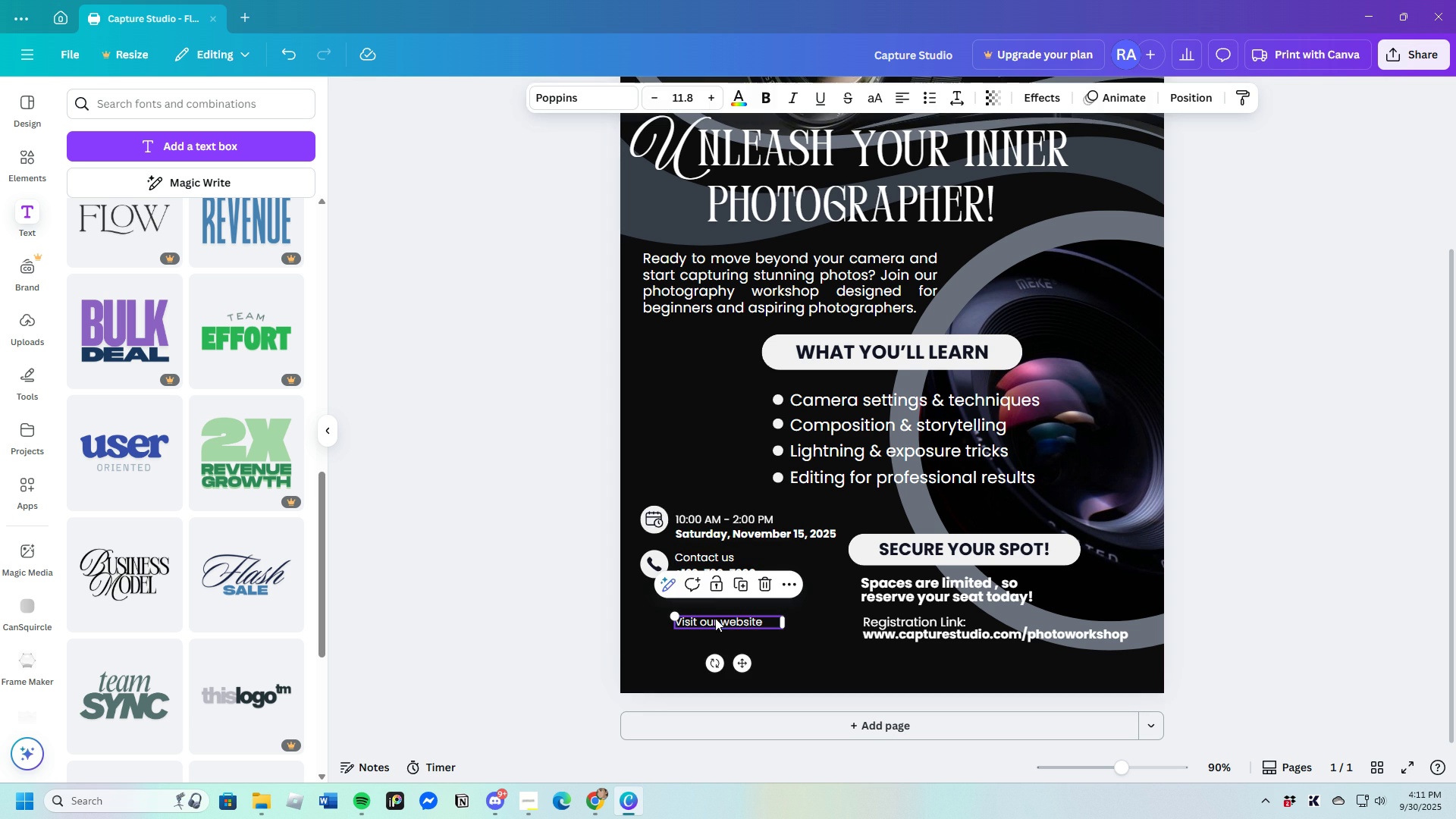 
left_click([715, 618])
 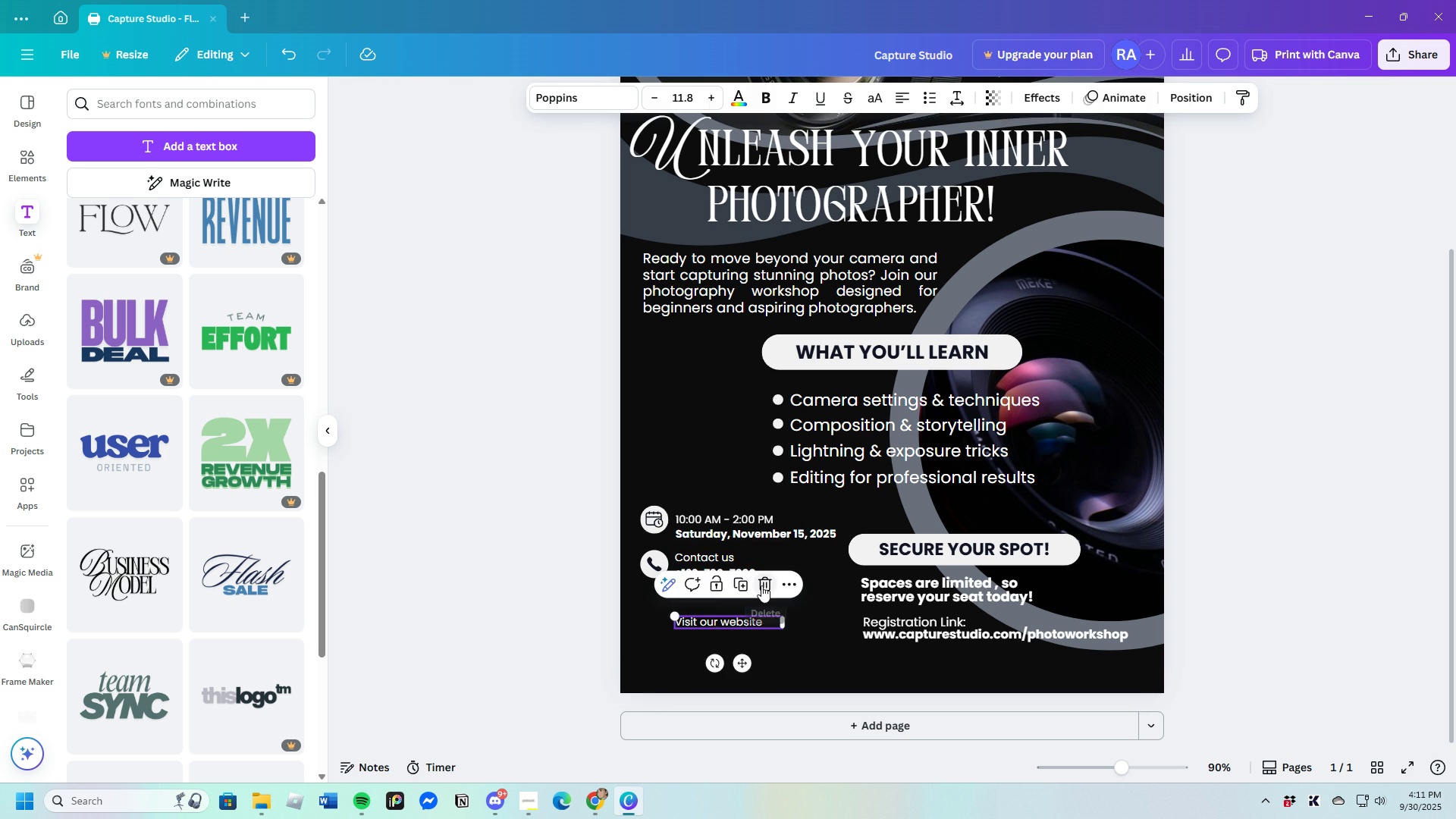 
left_click([761, 585])
 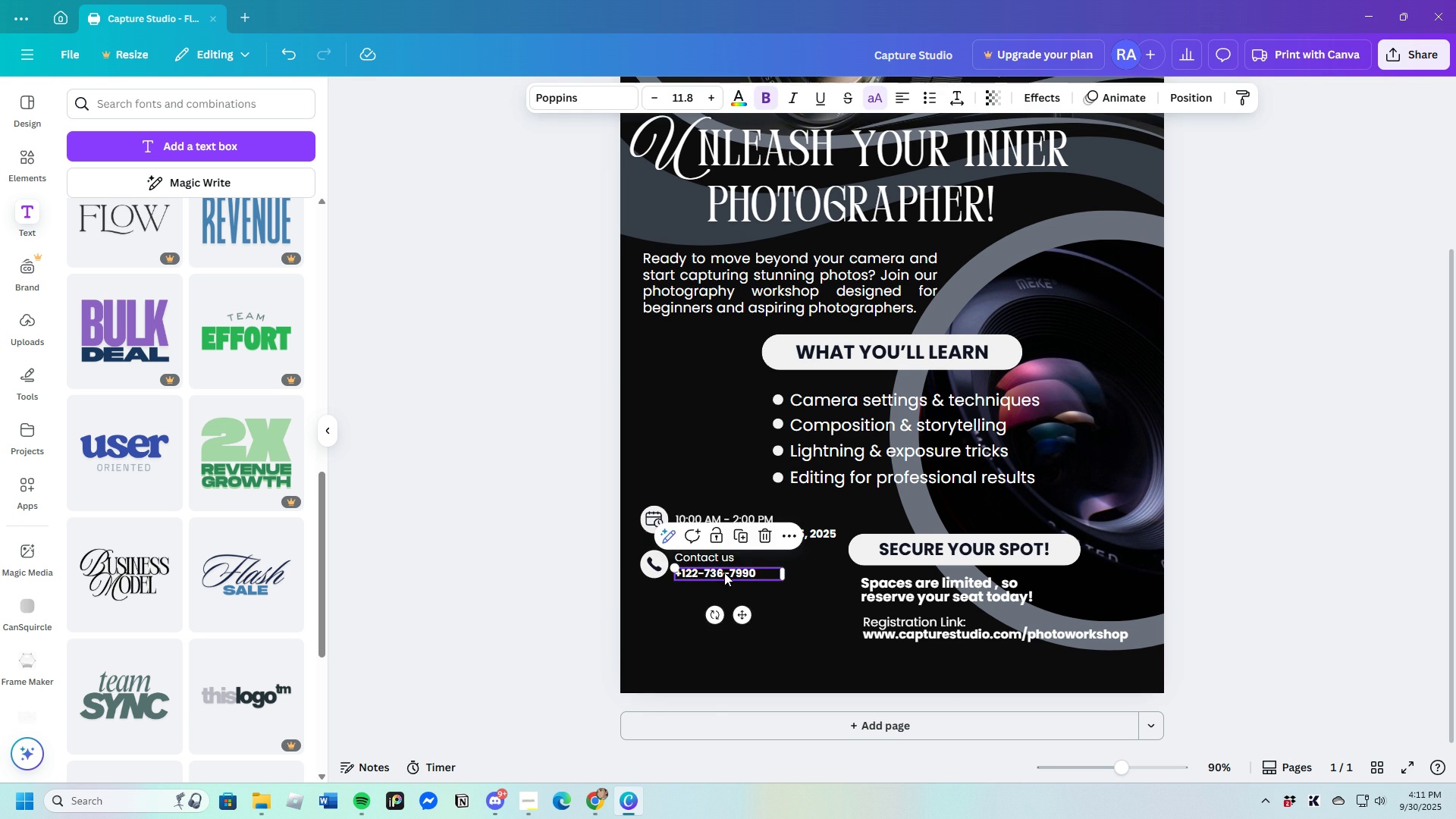 
left_click([724, 573])